 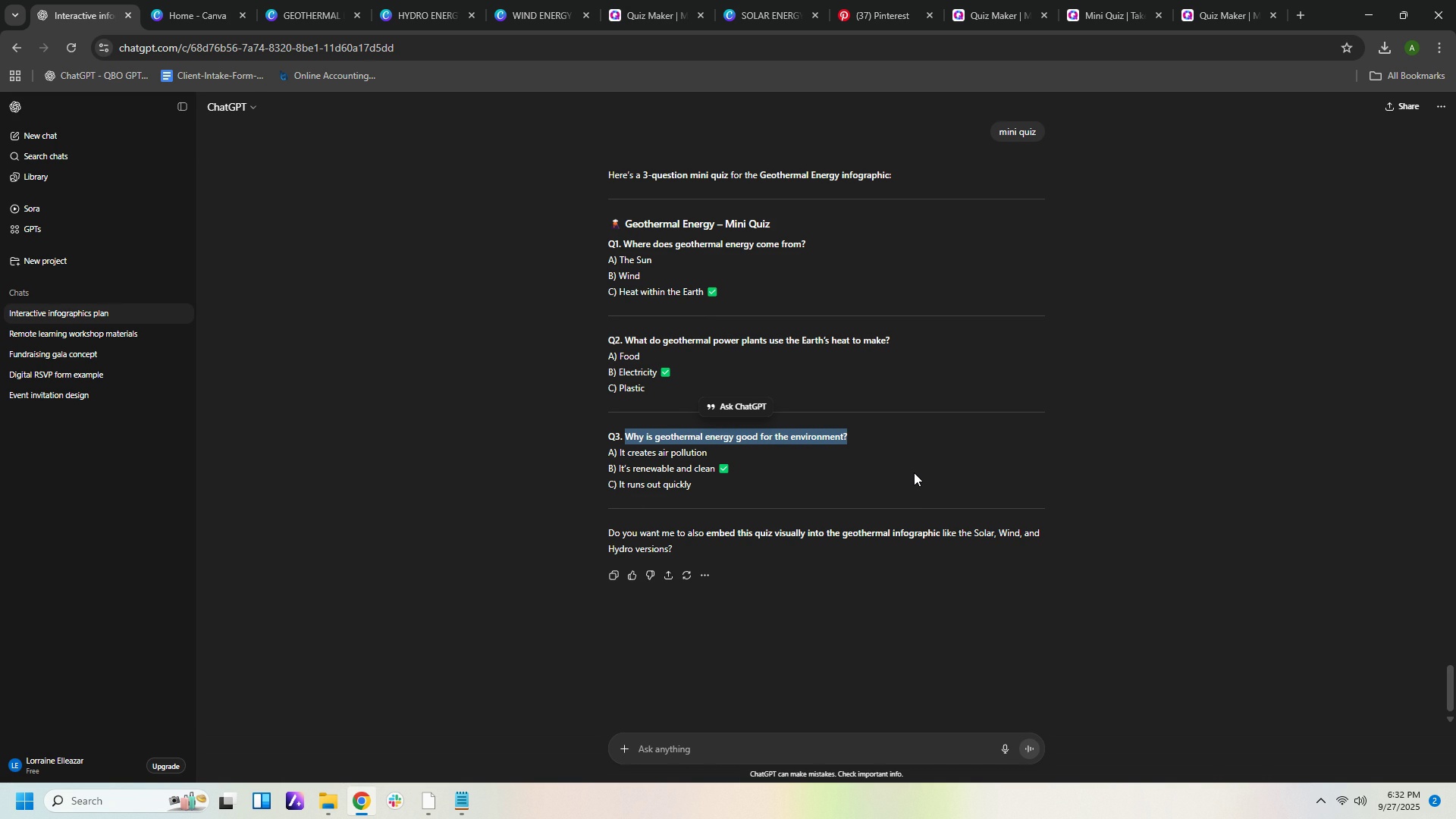 
key(Control+C)
 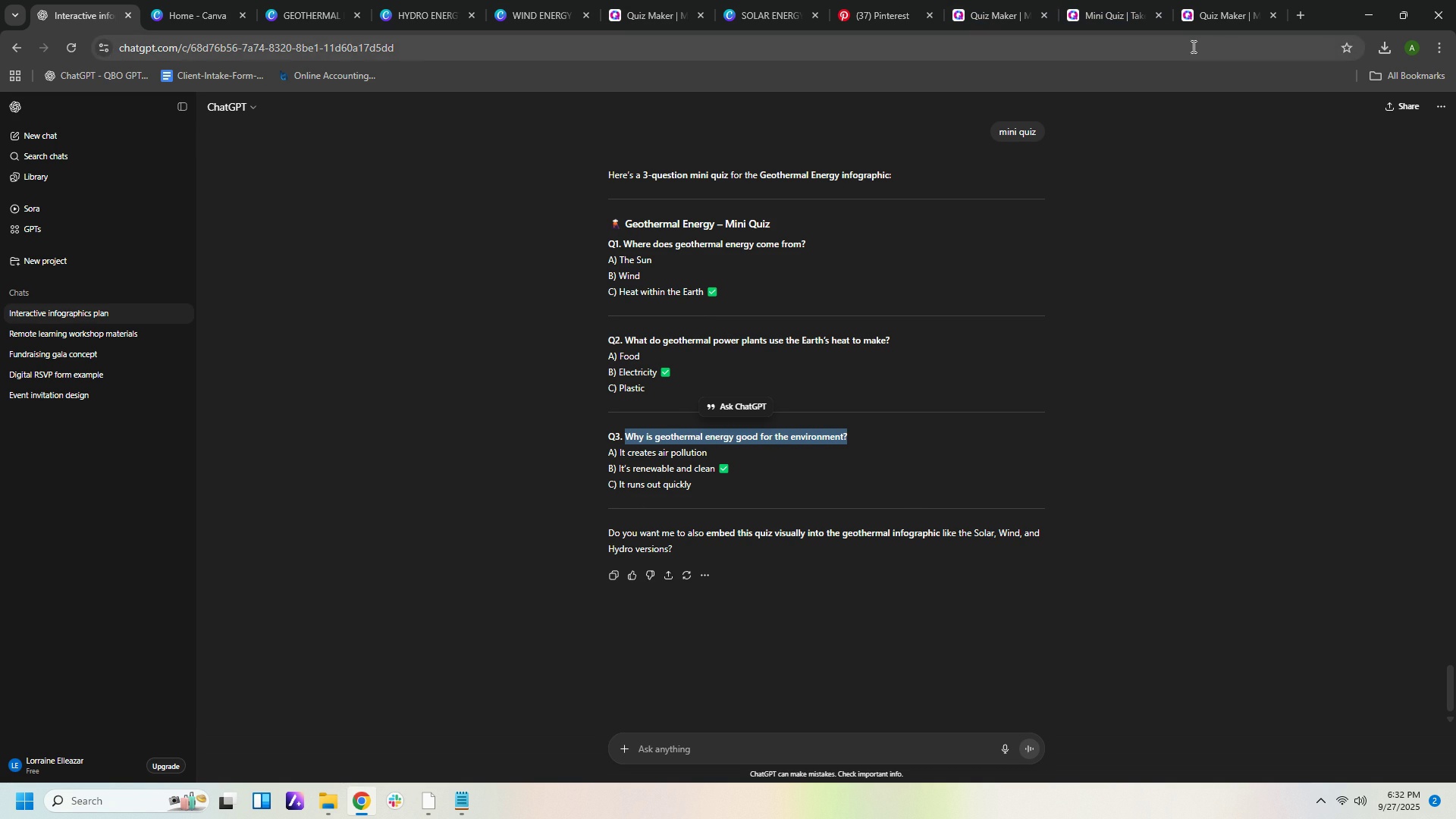 
left_click([1229, 14])
 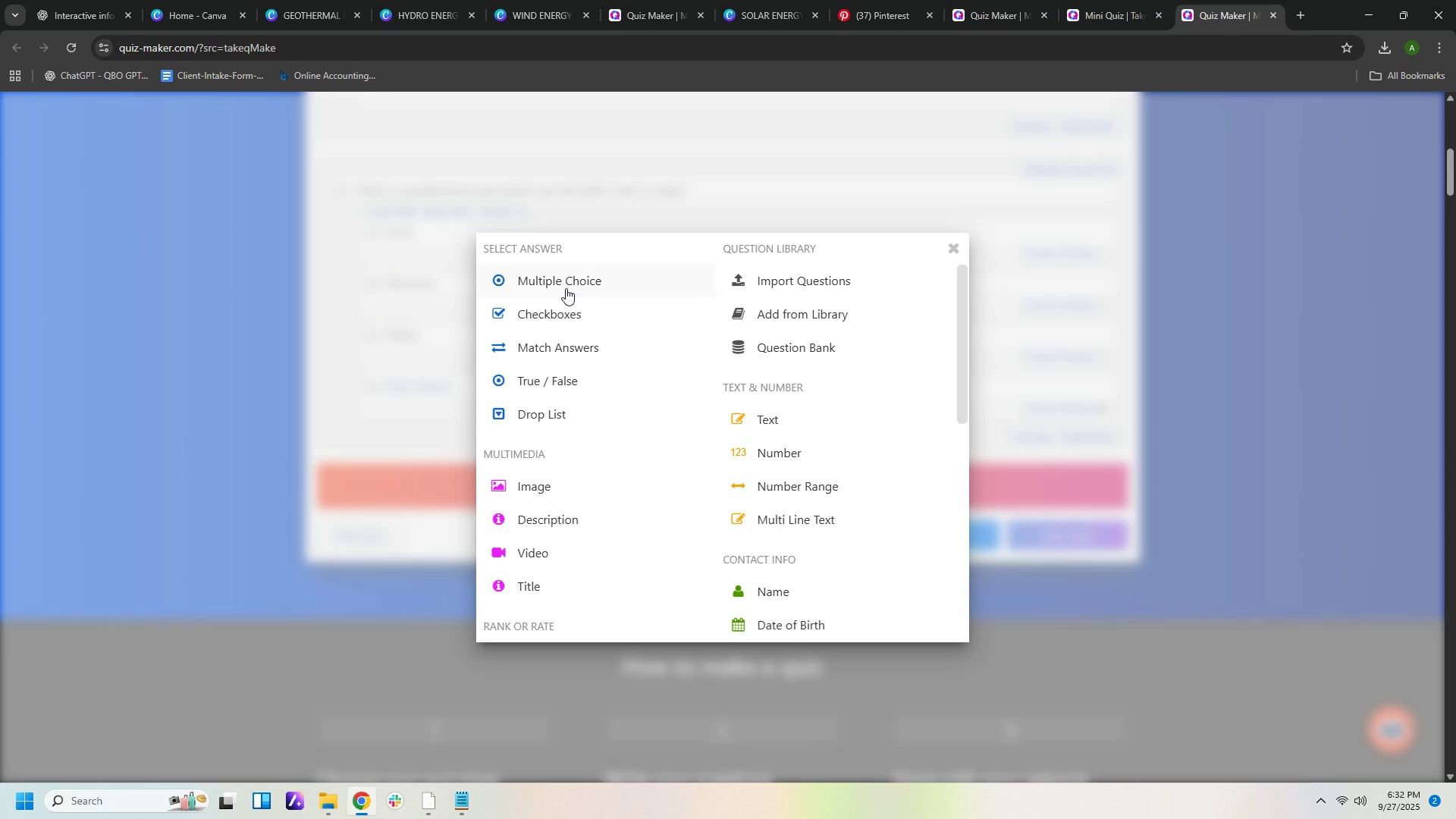 
left_click([568, 283])
 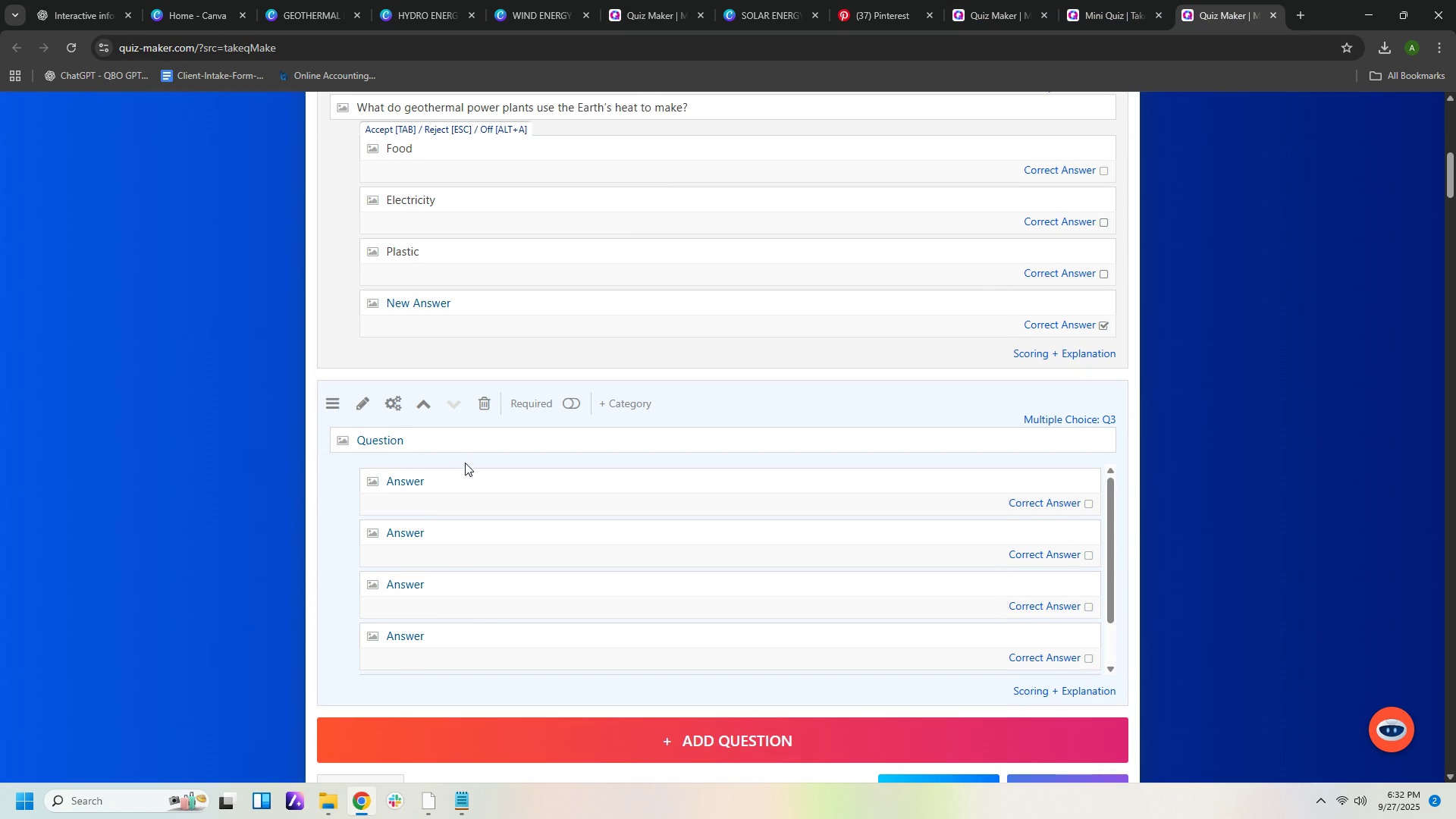 
right_click([469, 439])
 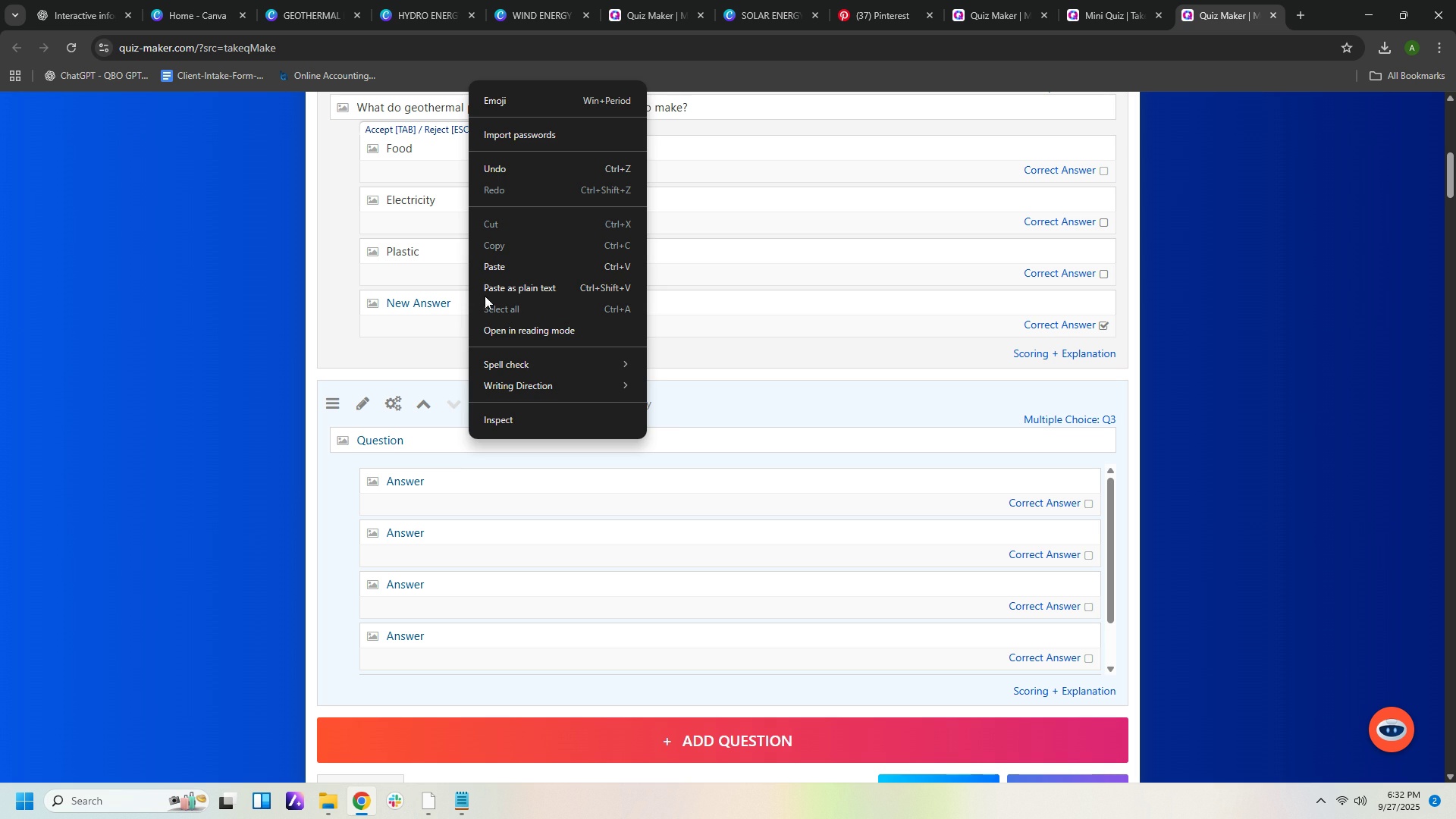 
left_click([497, 269])
 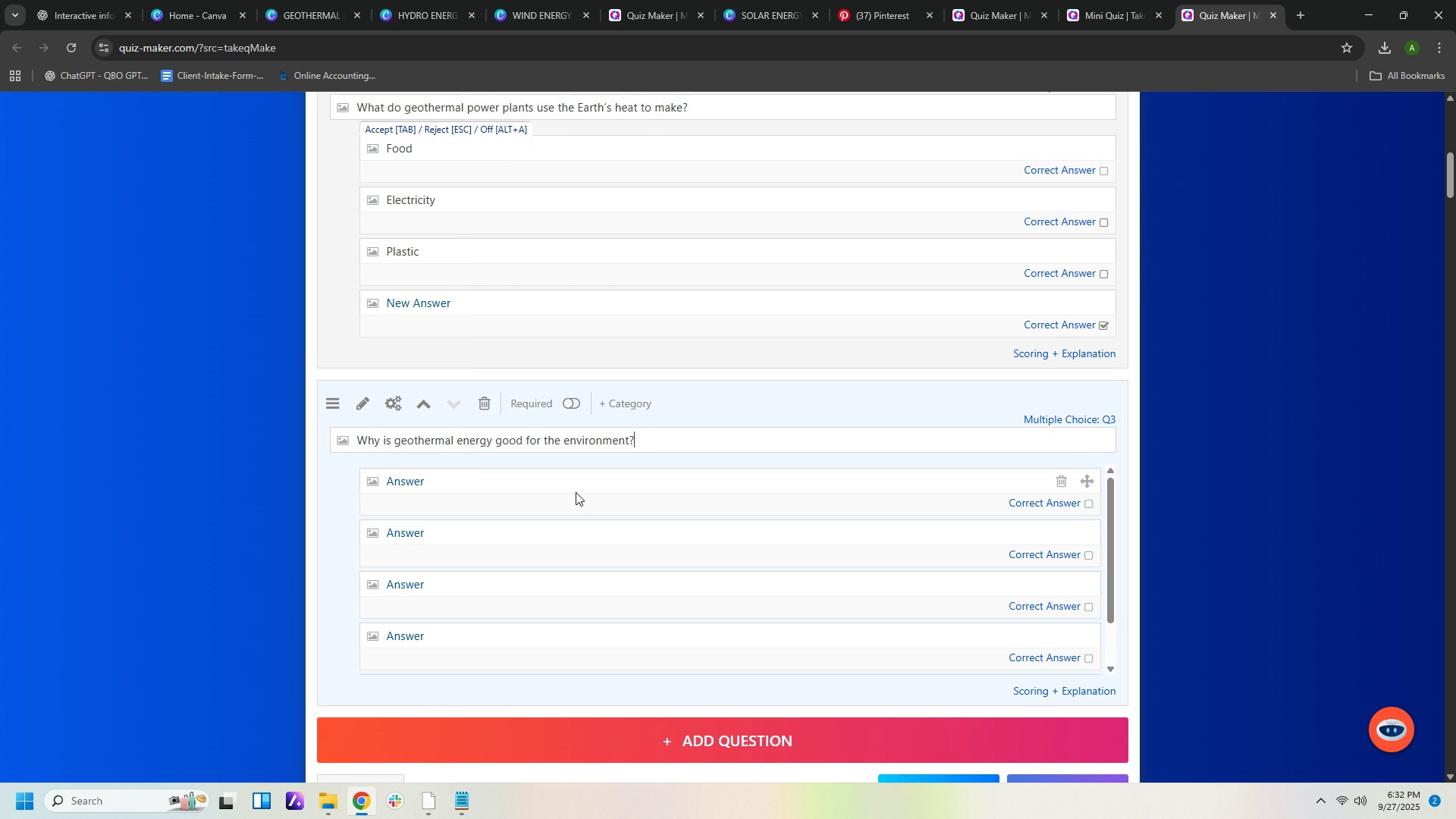 
left_click([560, 472])
 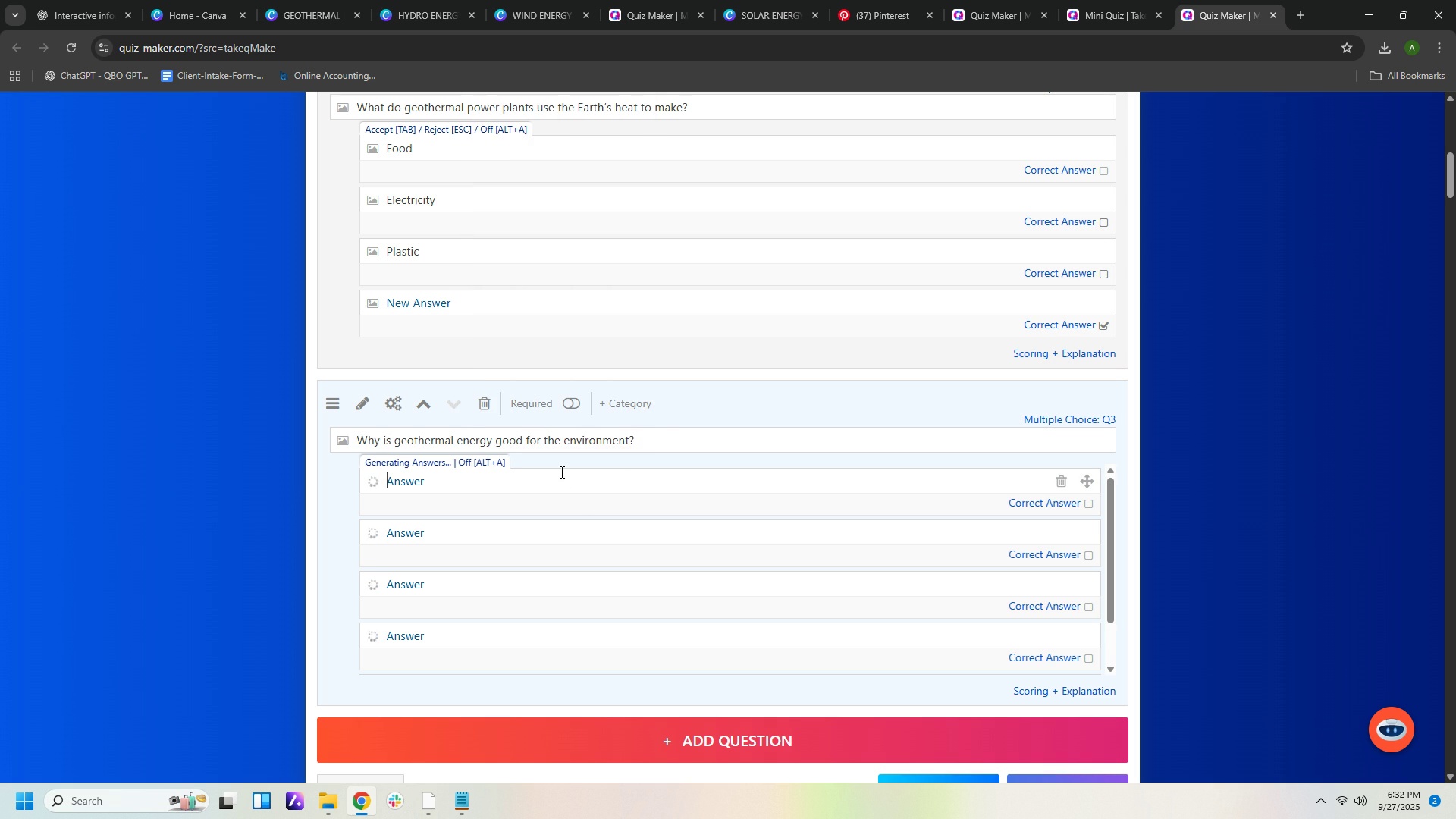 
type(It created )
 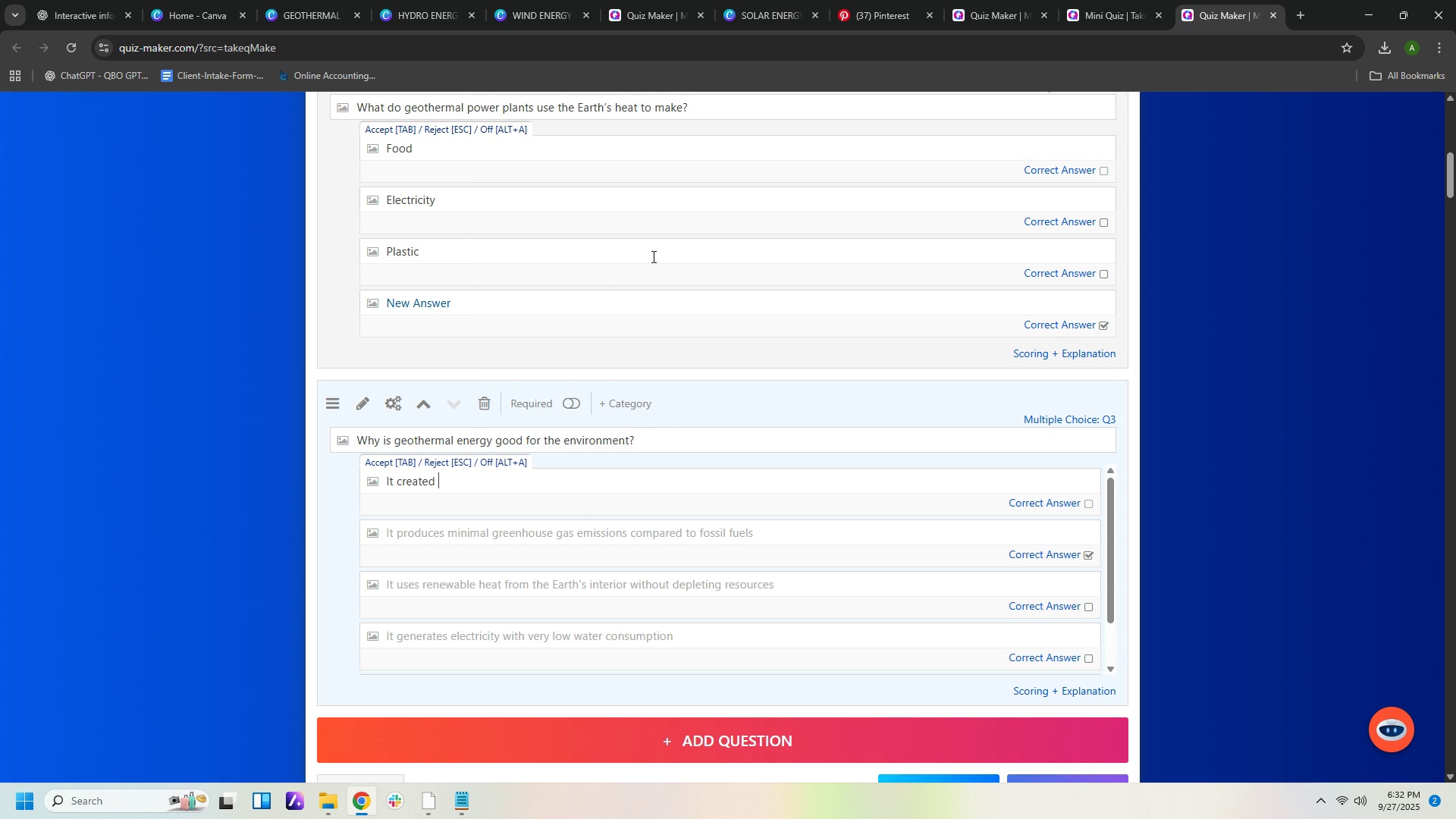 
left_click([82, 10])
 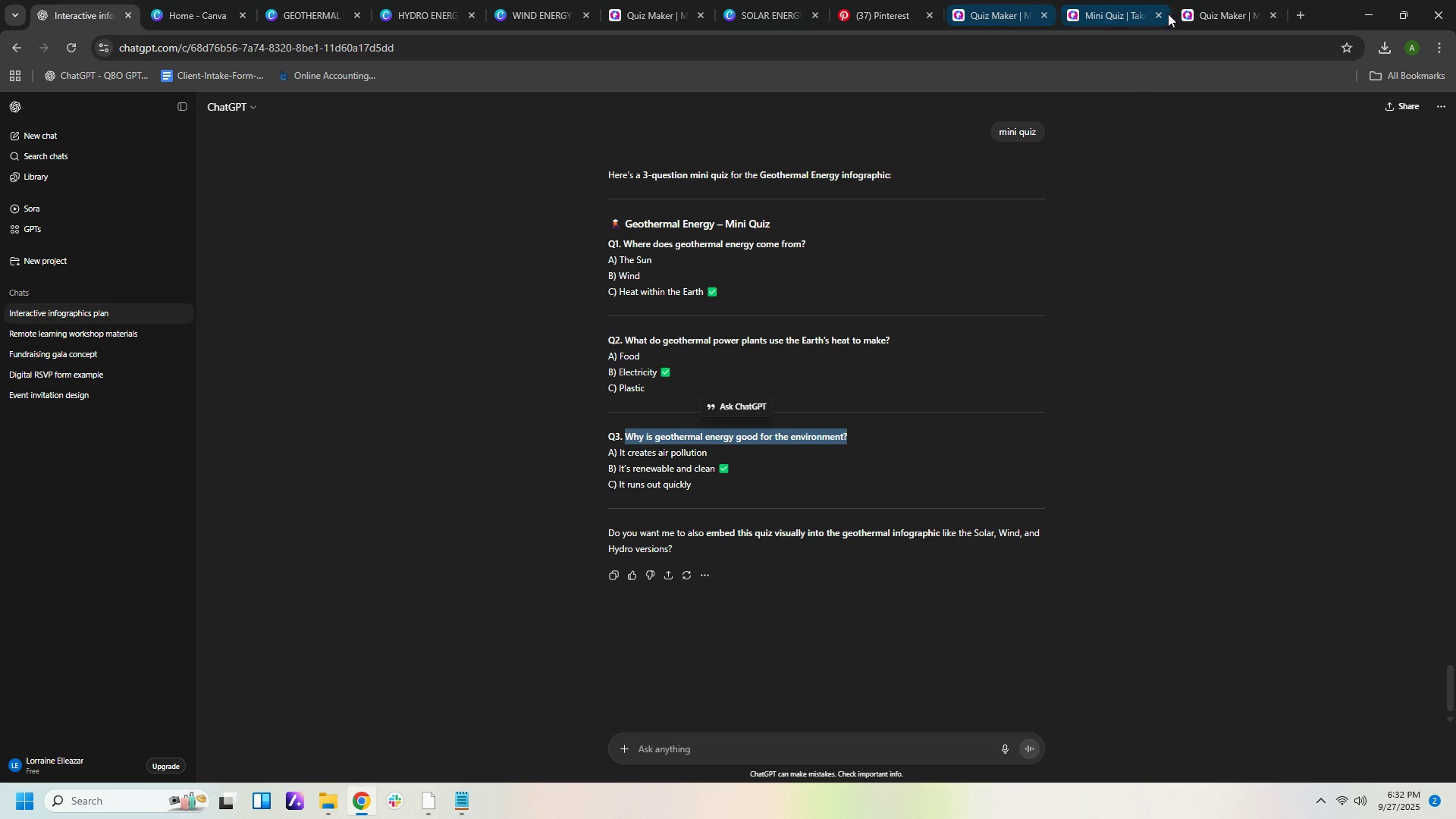 
left_click([1223, 2])
 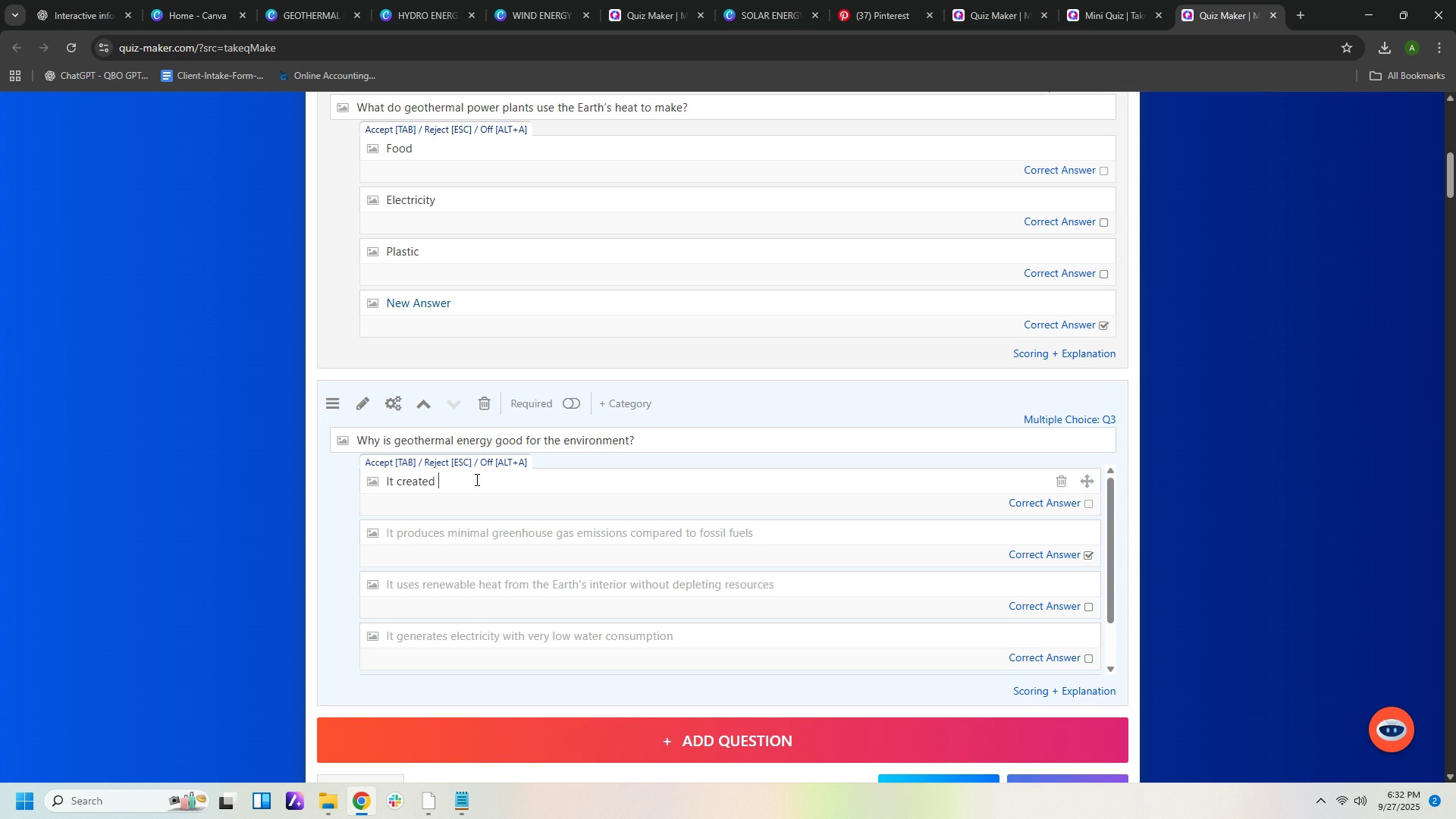 
left_click([475, 479])
 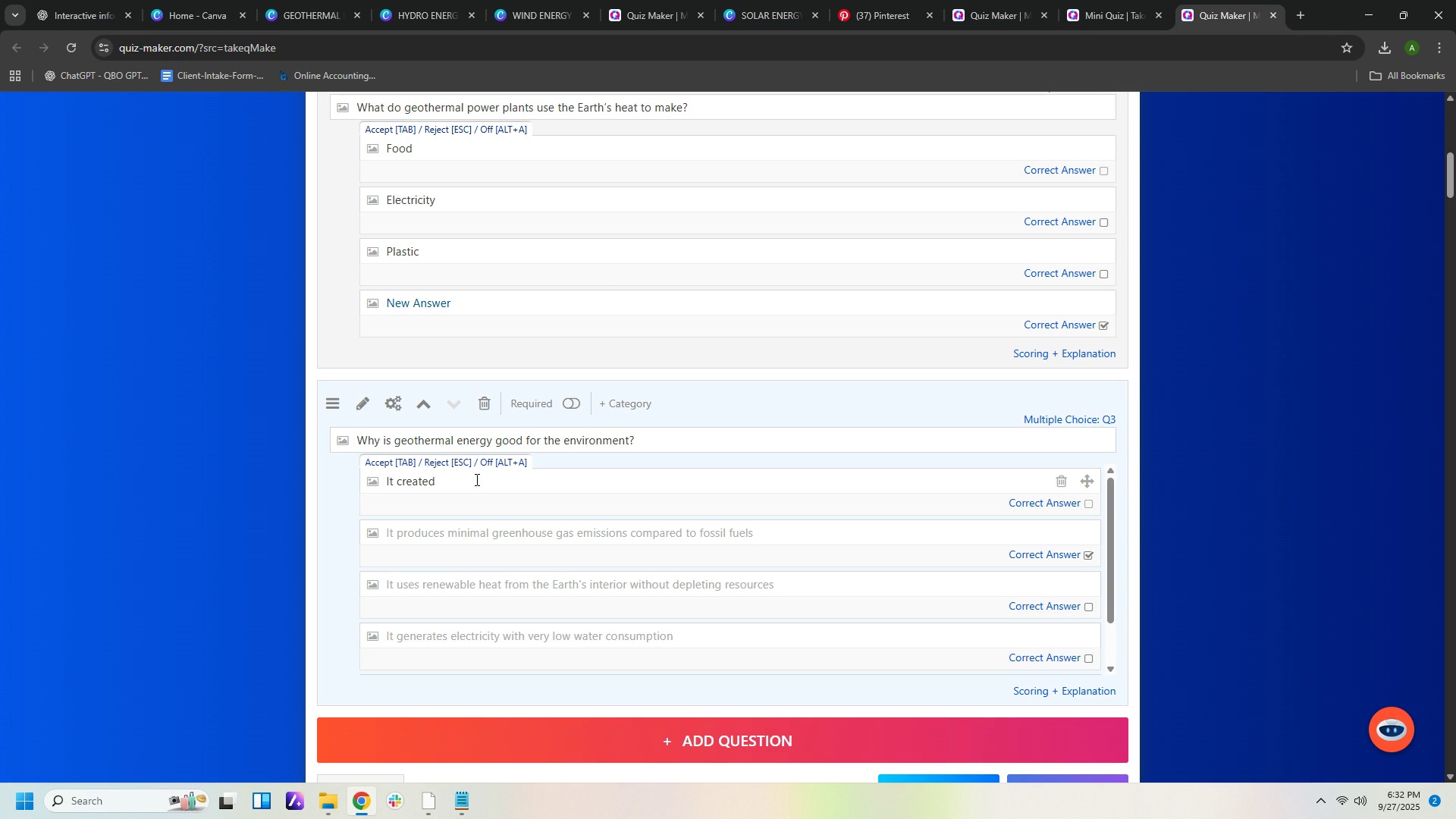 
key(Backspace)
key(Backspace)
type(s air pollution)
 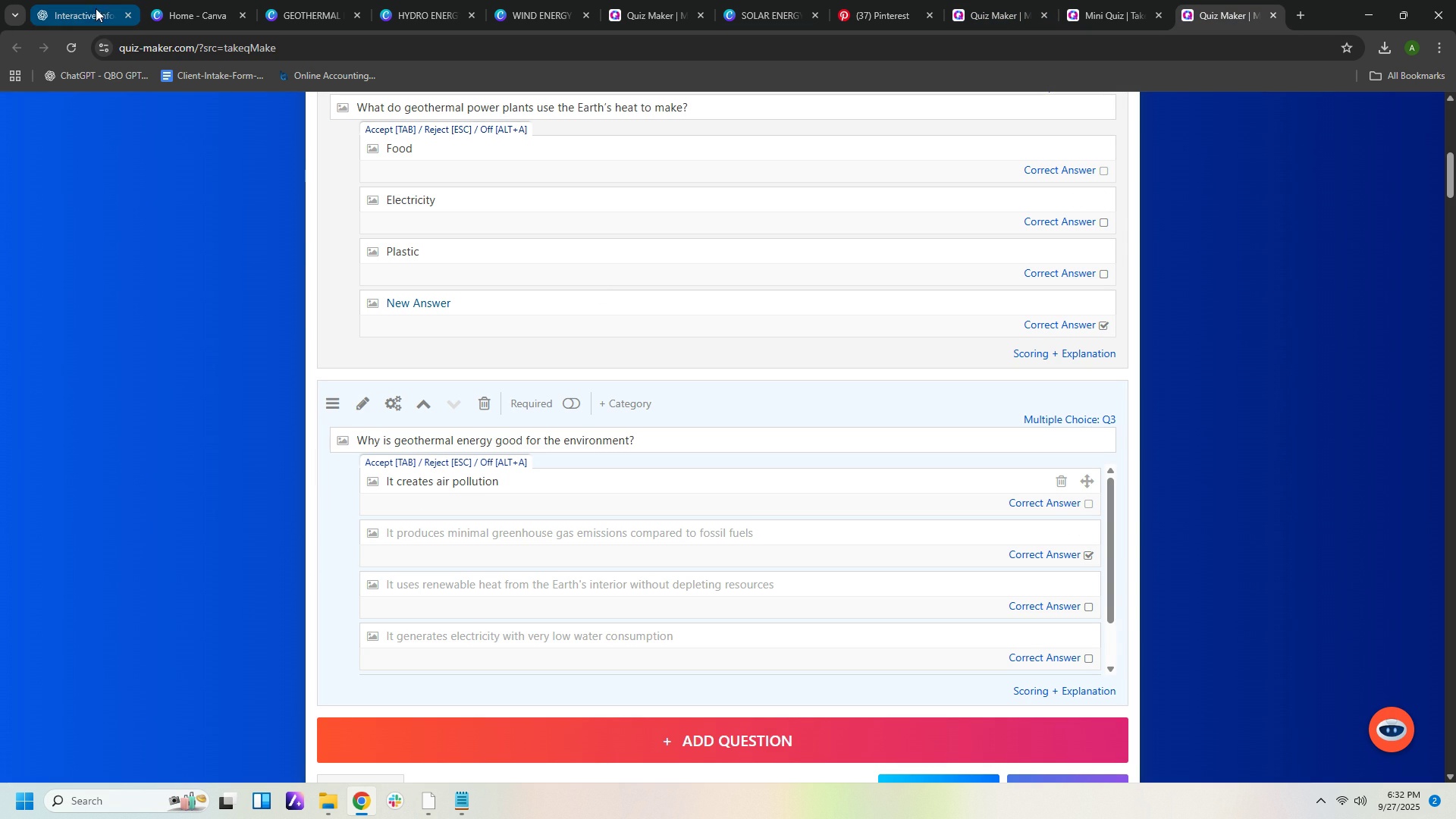 
left_click([86, 11])
 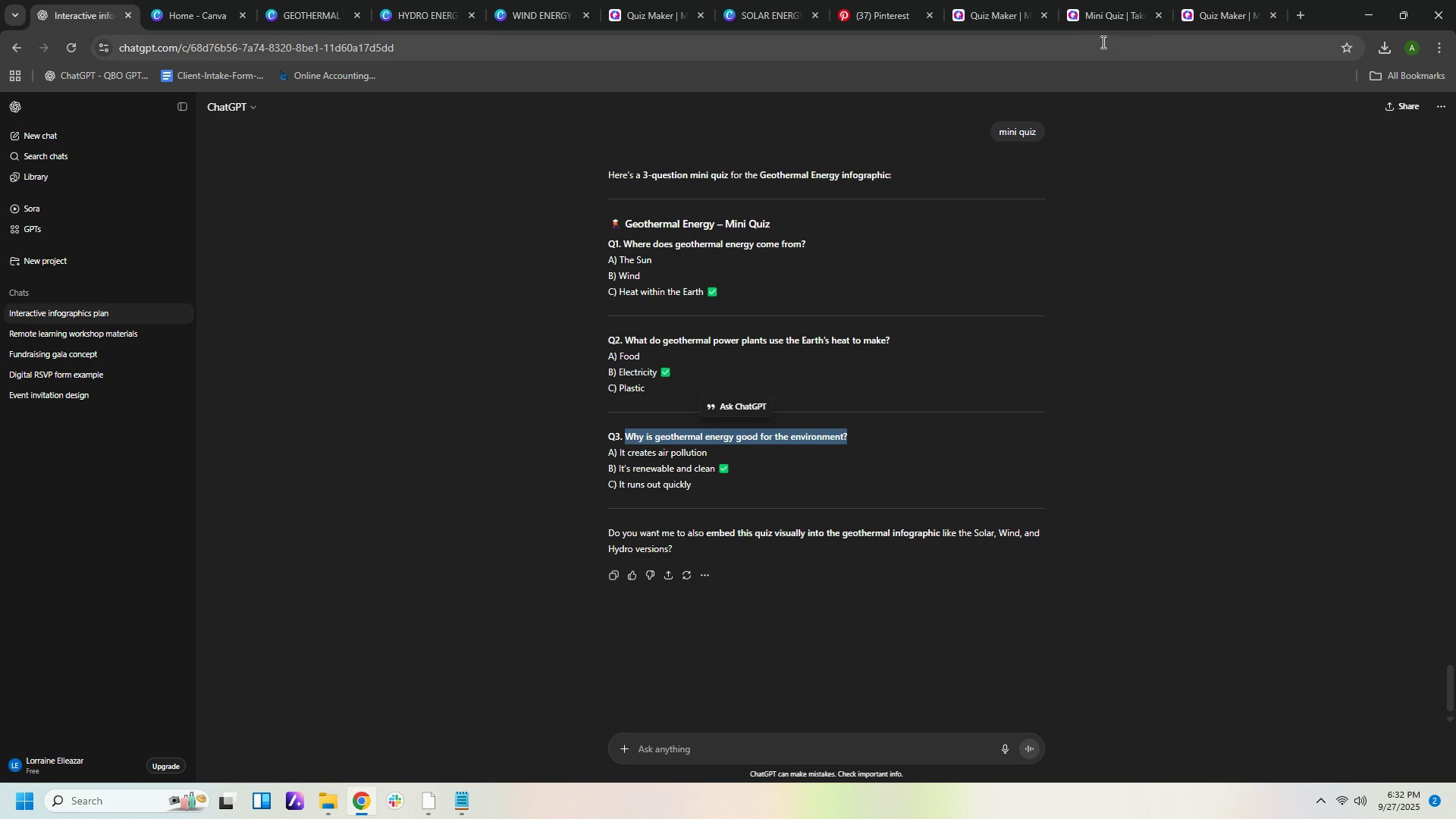 
left_click([1216, 17])
 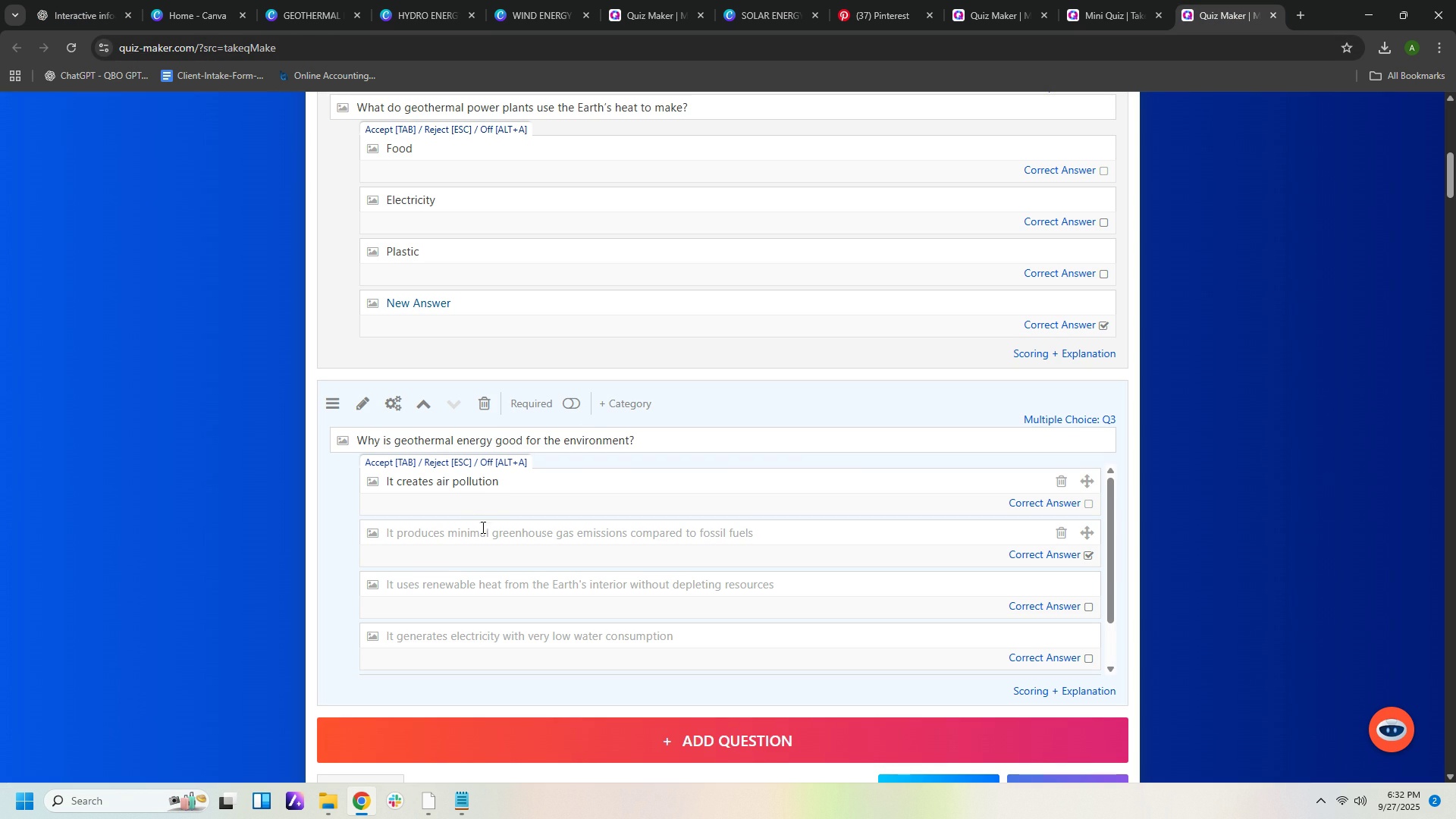 
left_click([480, 532])